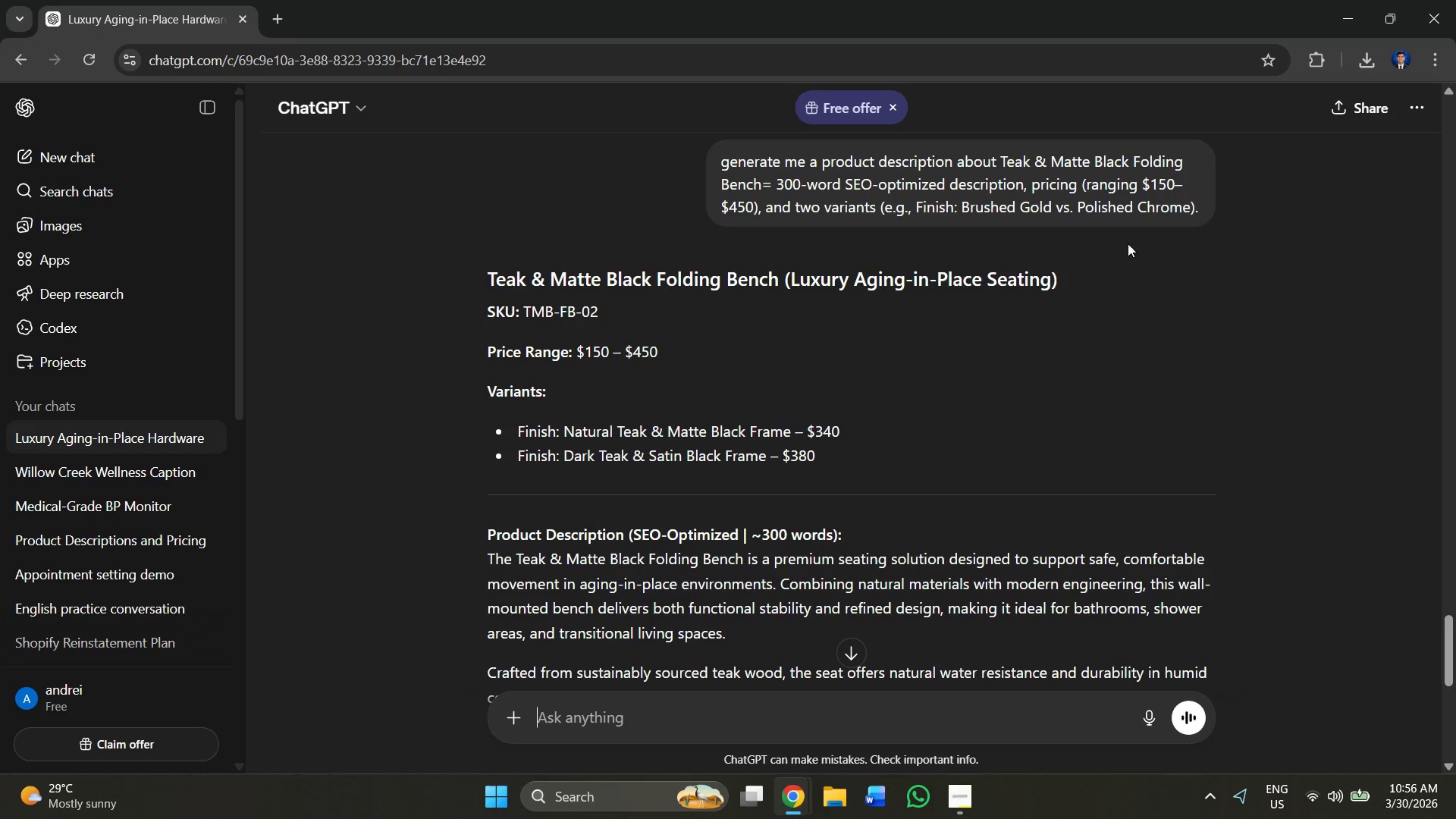 
left_click([1000, 318])
 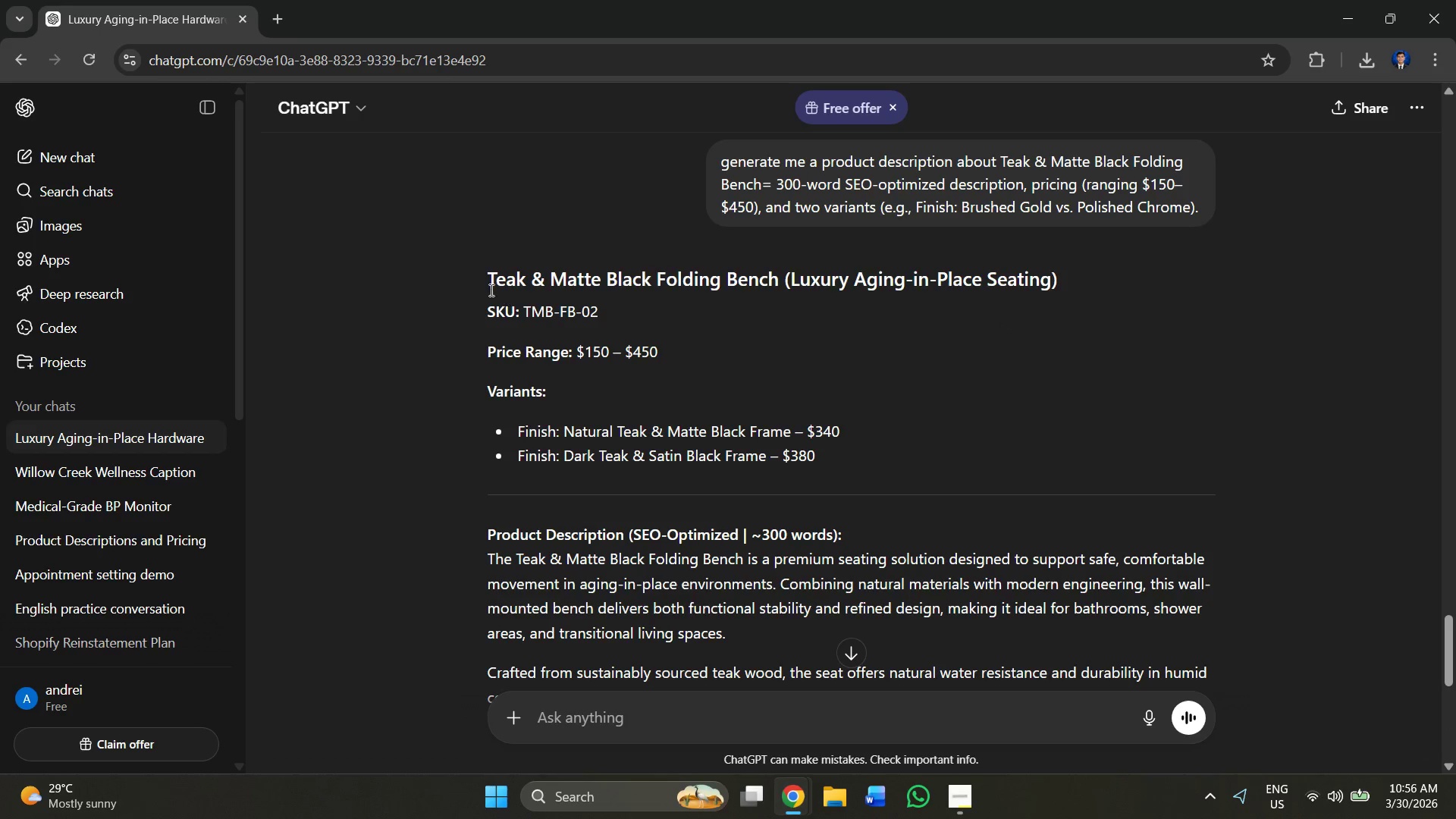 
left_click_drag(start_coordinate=[481, 278], to_coordinate=[1138, 266])
 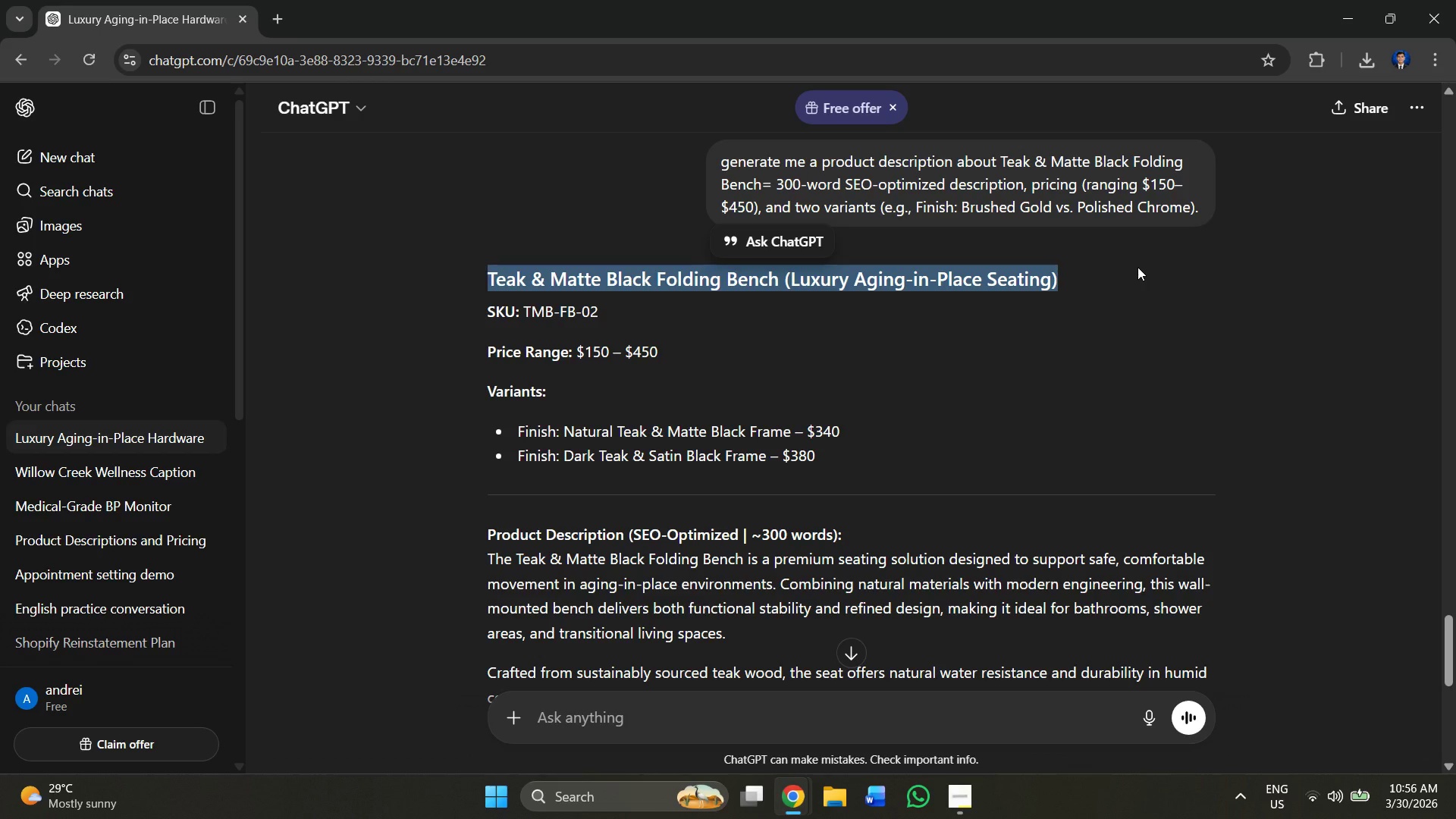 
key(Control+C)
 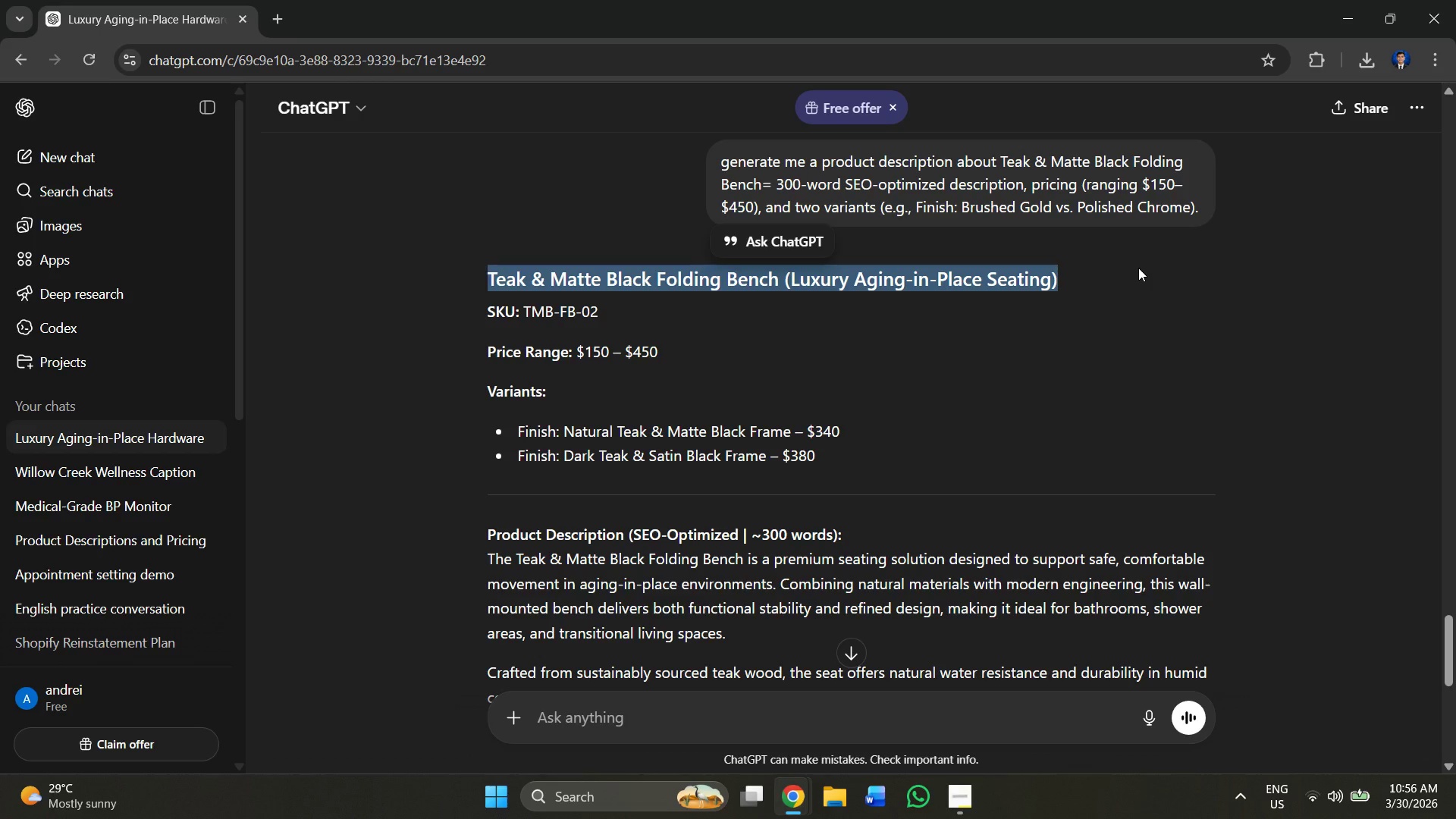 
key(Alt+AltLeft)
 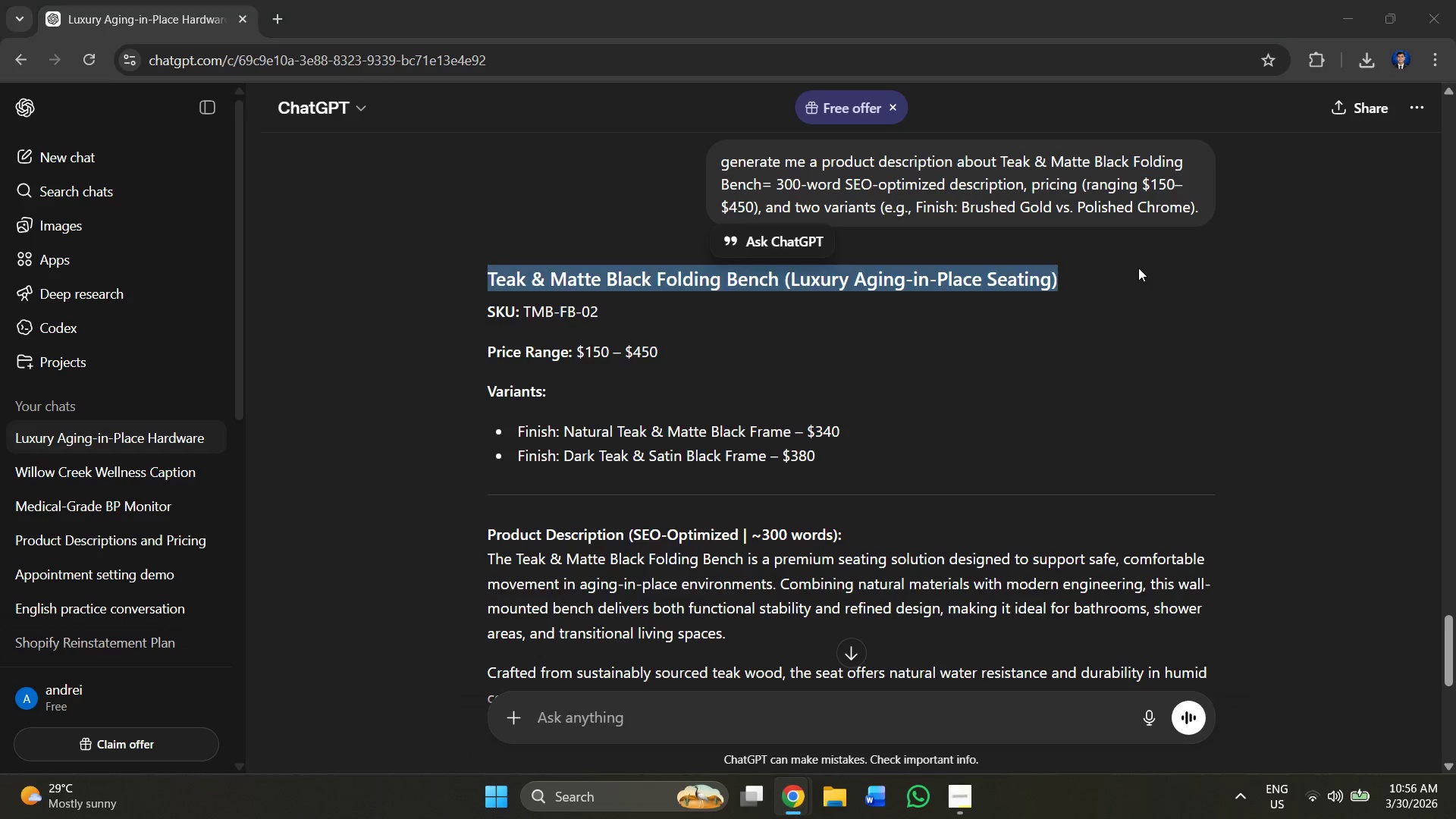 
key(Alt+Tab)
 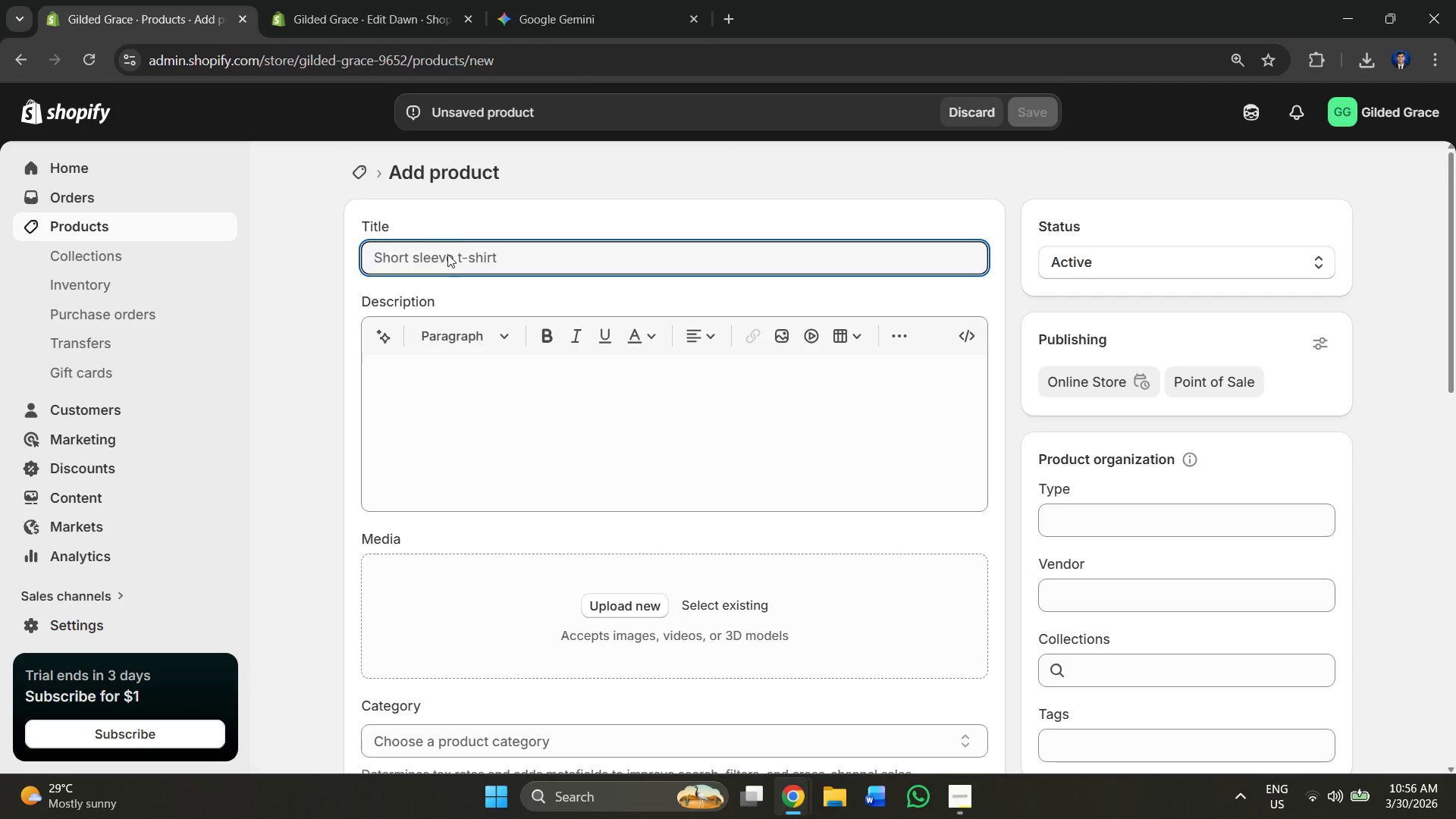 
key(Control+V)
 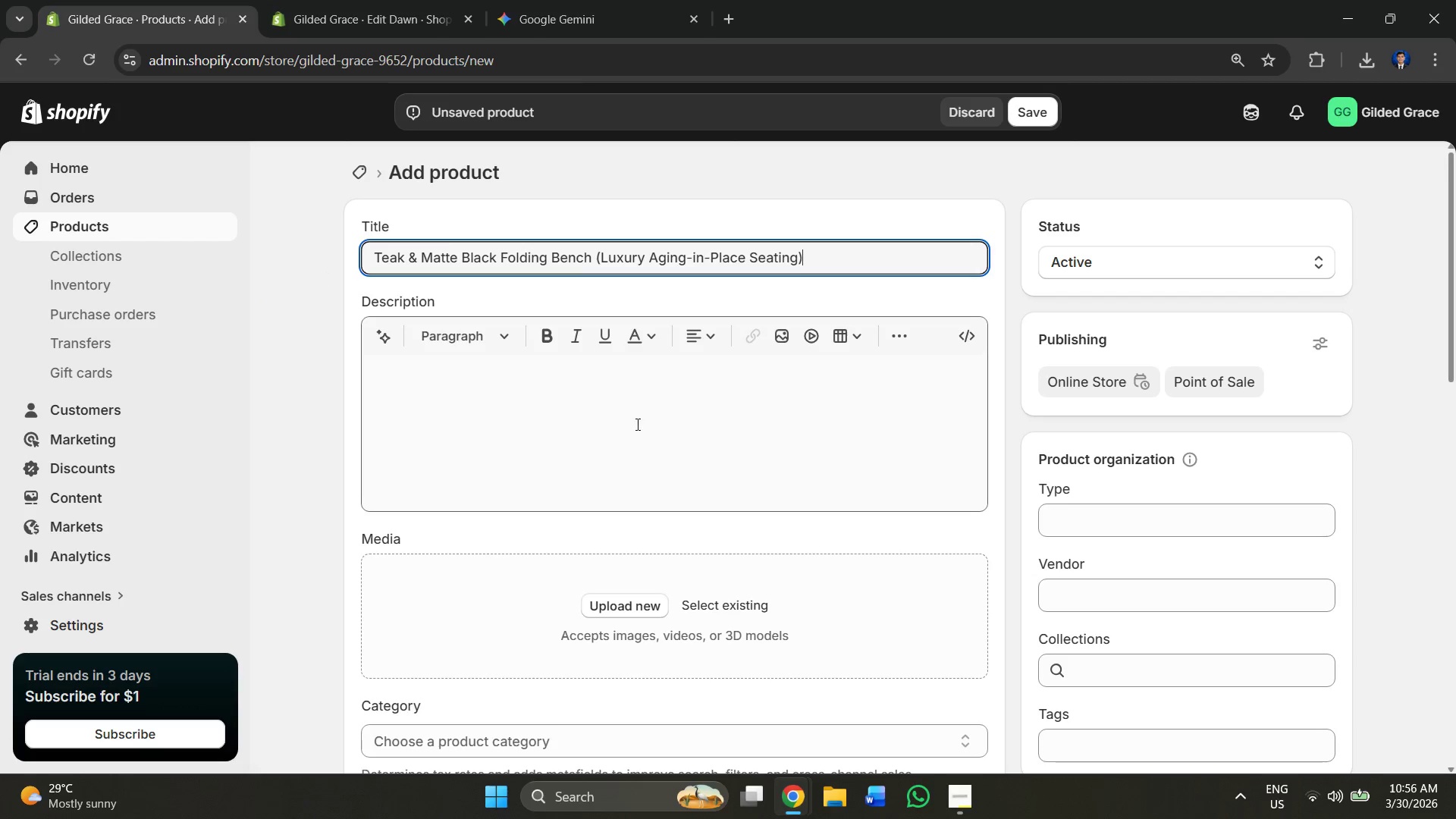 
left_click([540, 410])
 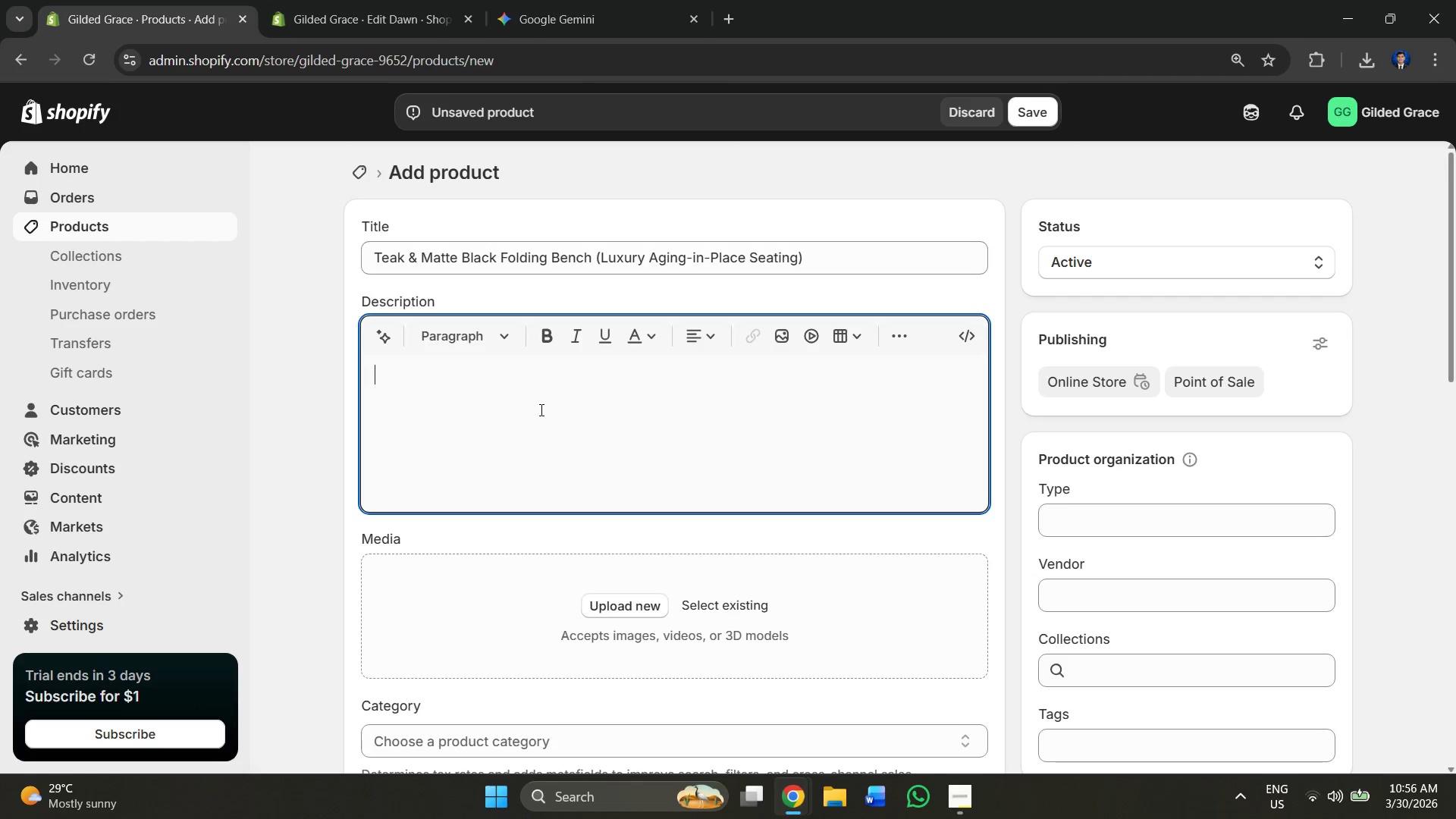 
key(Alt+AltLeft)
 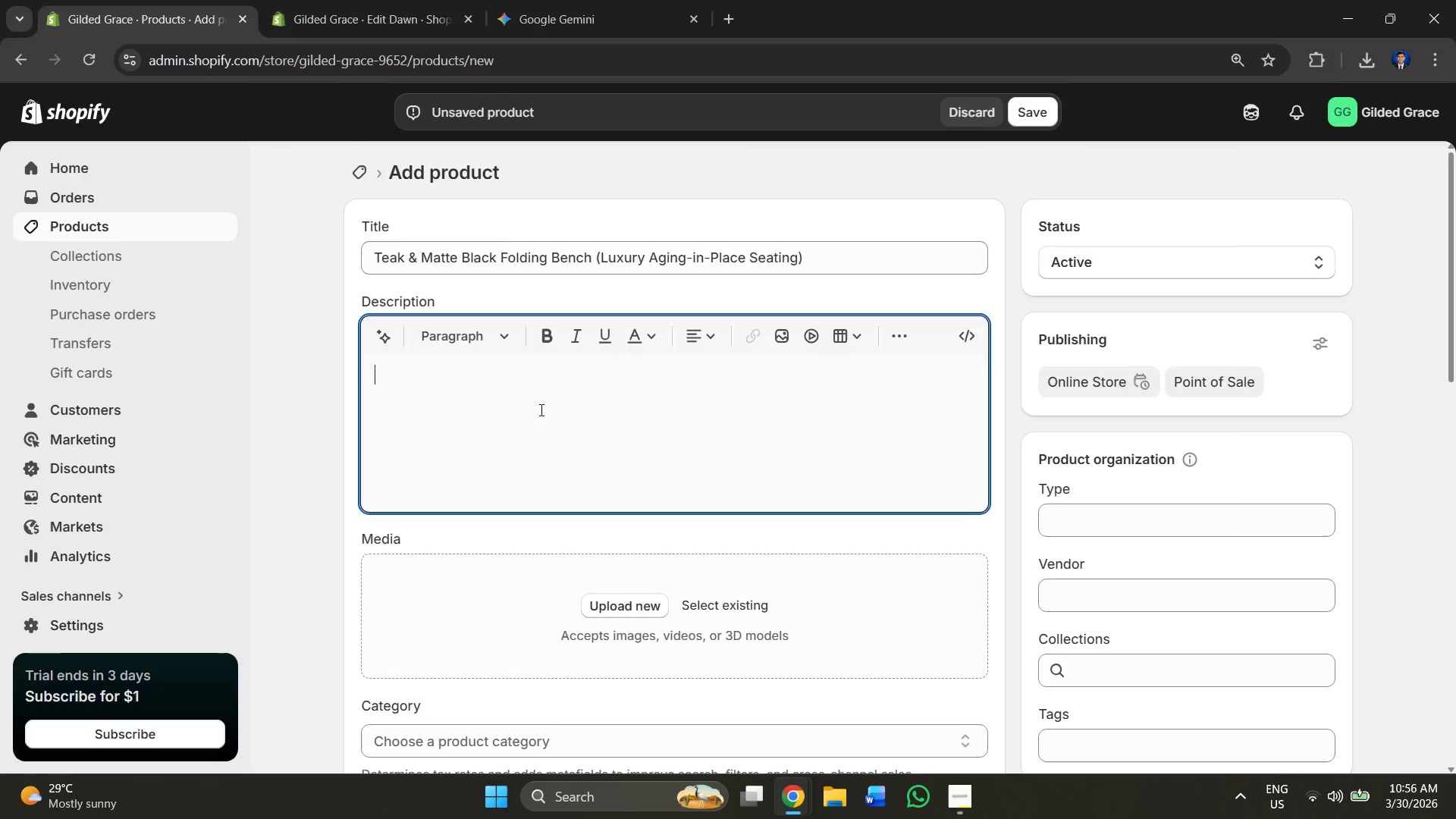 
key(Alt+Tab)
 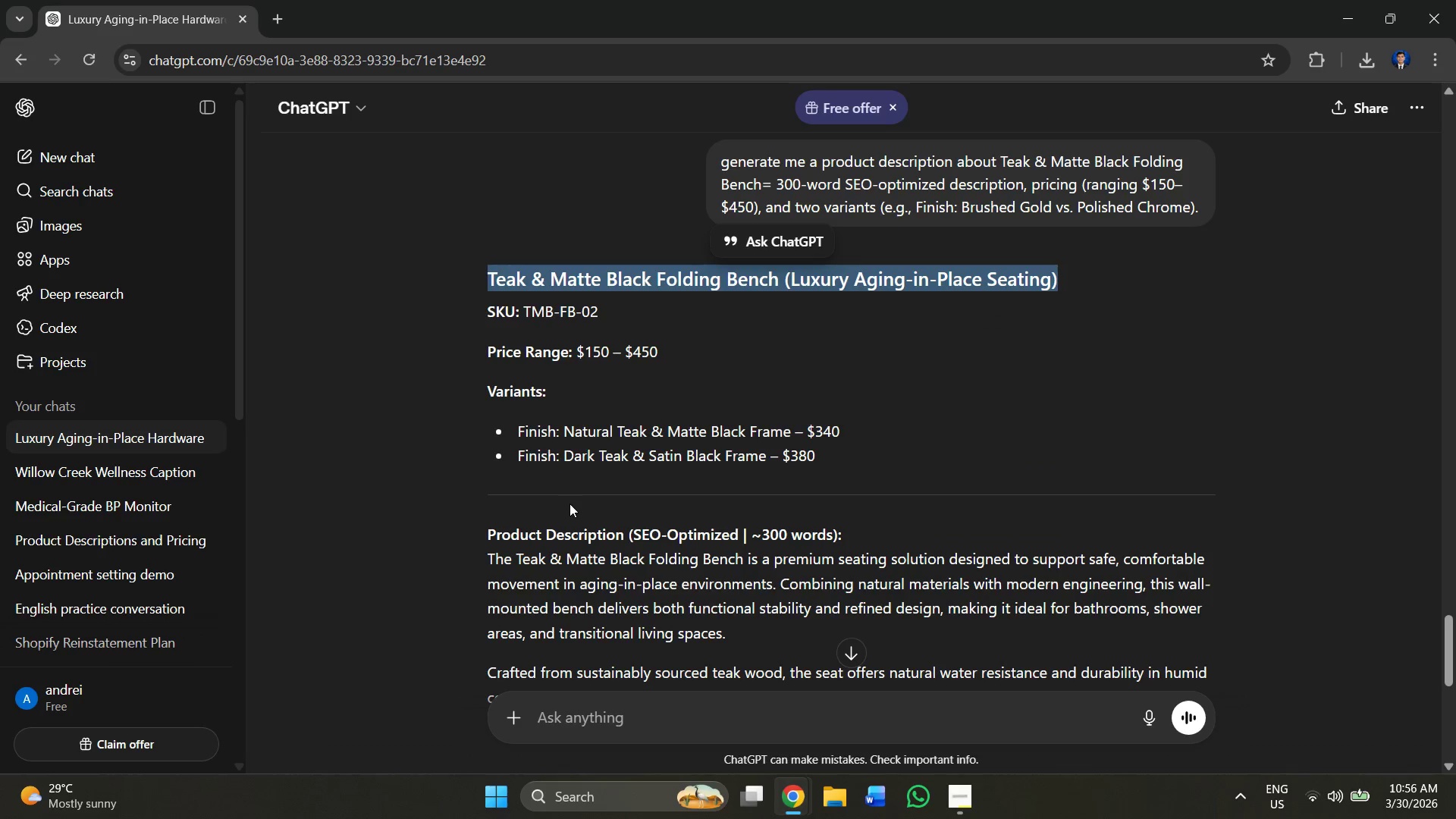 
scroll: coordinate [569, 512], scroll_direction: down, amount: 1.0
 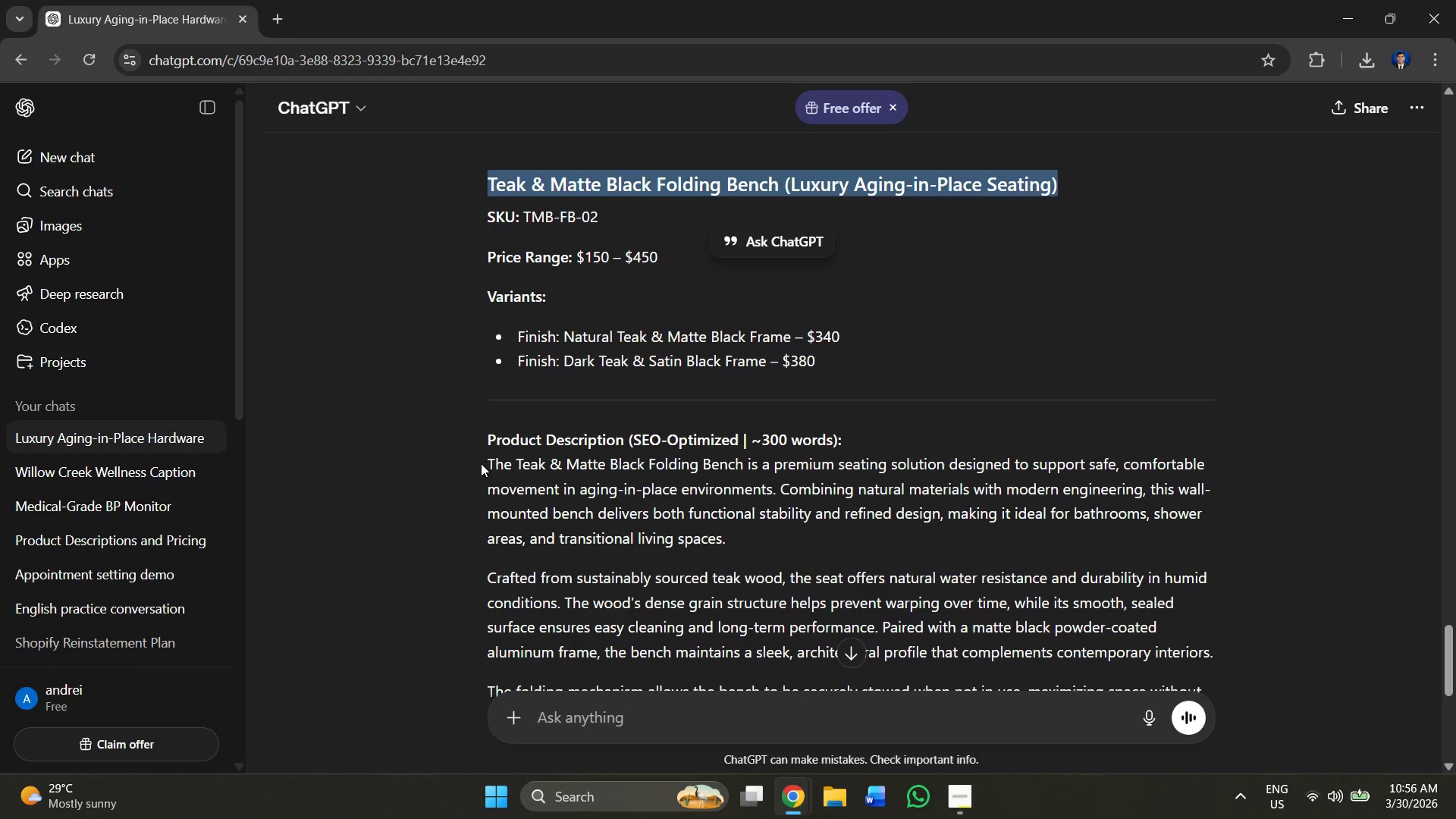 
left_click_drag(start_coordinate=[482, 463], to_coordinate=[1257, 456])
 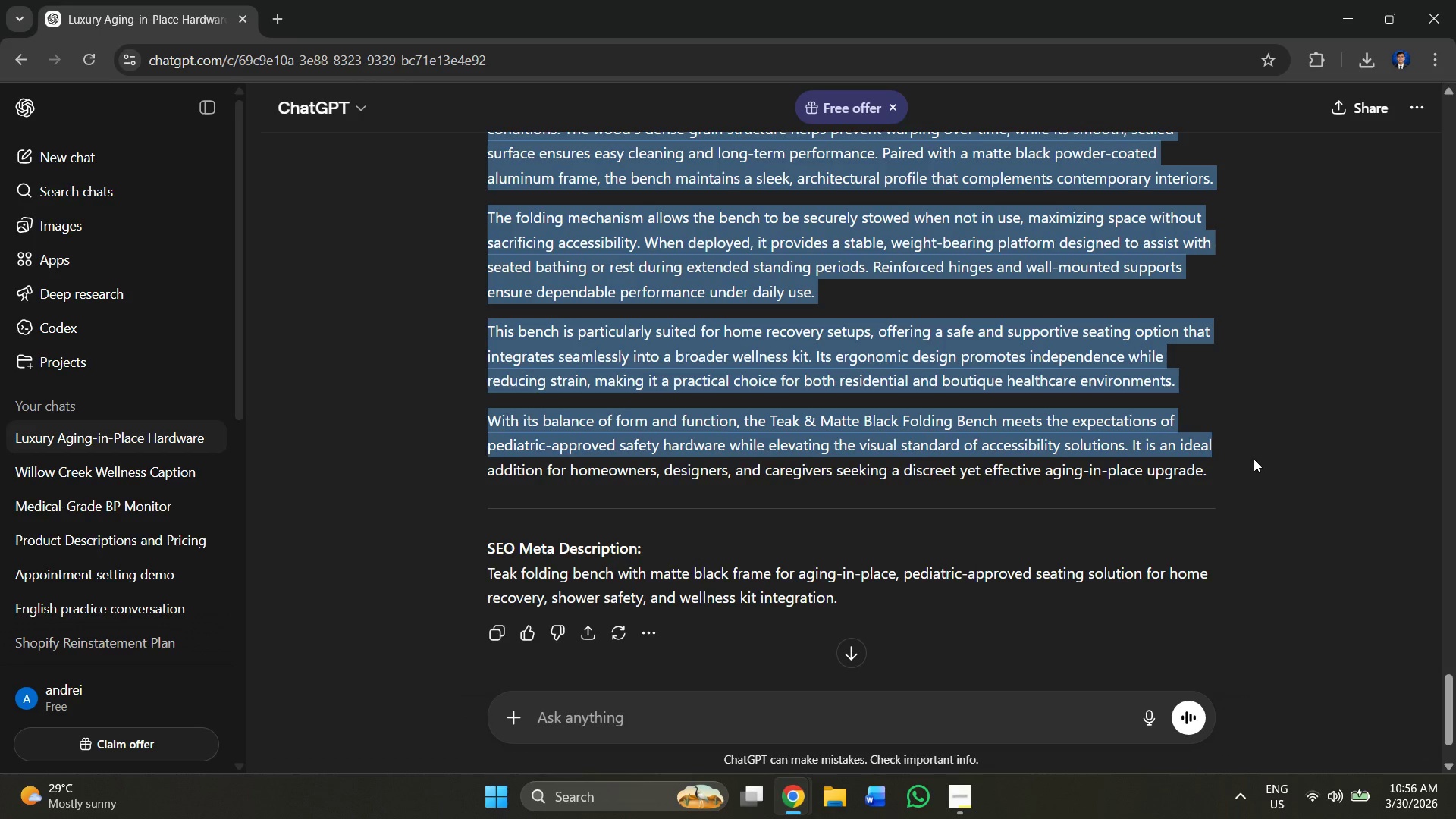 
scroll: coordinate [898, 522], scroll_direction: down, amount: 5.0
 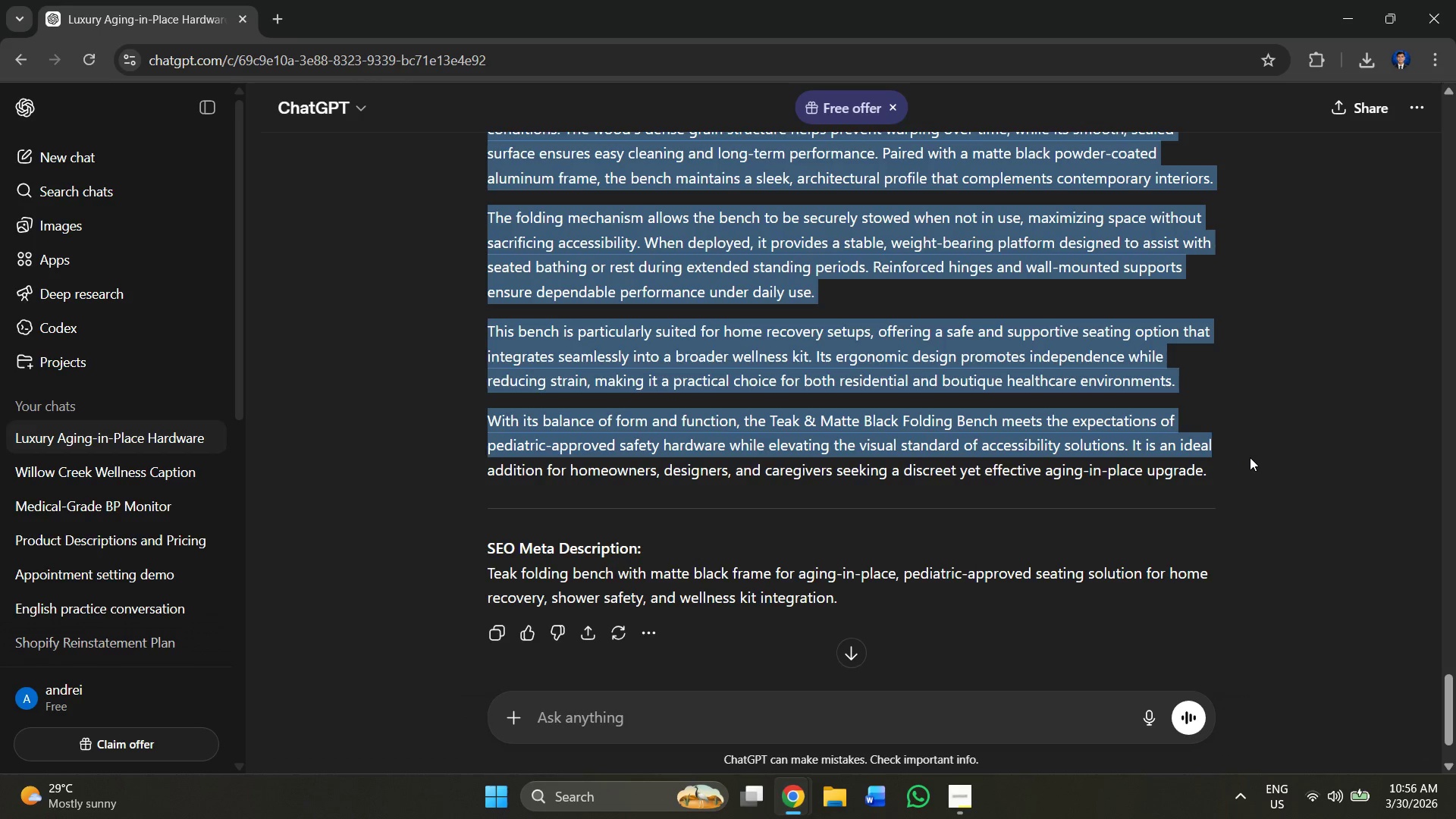 
key(Control+ControlLeft)
 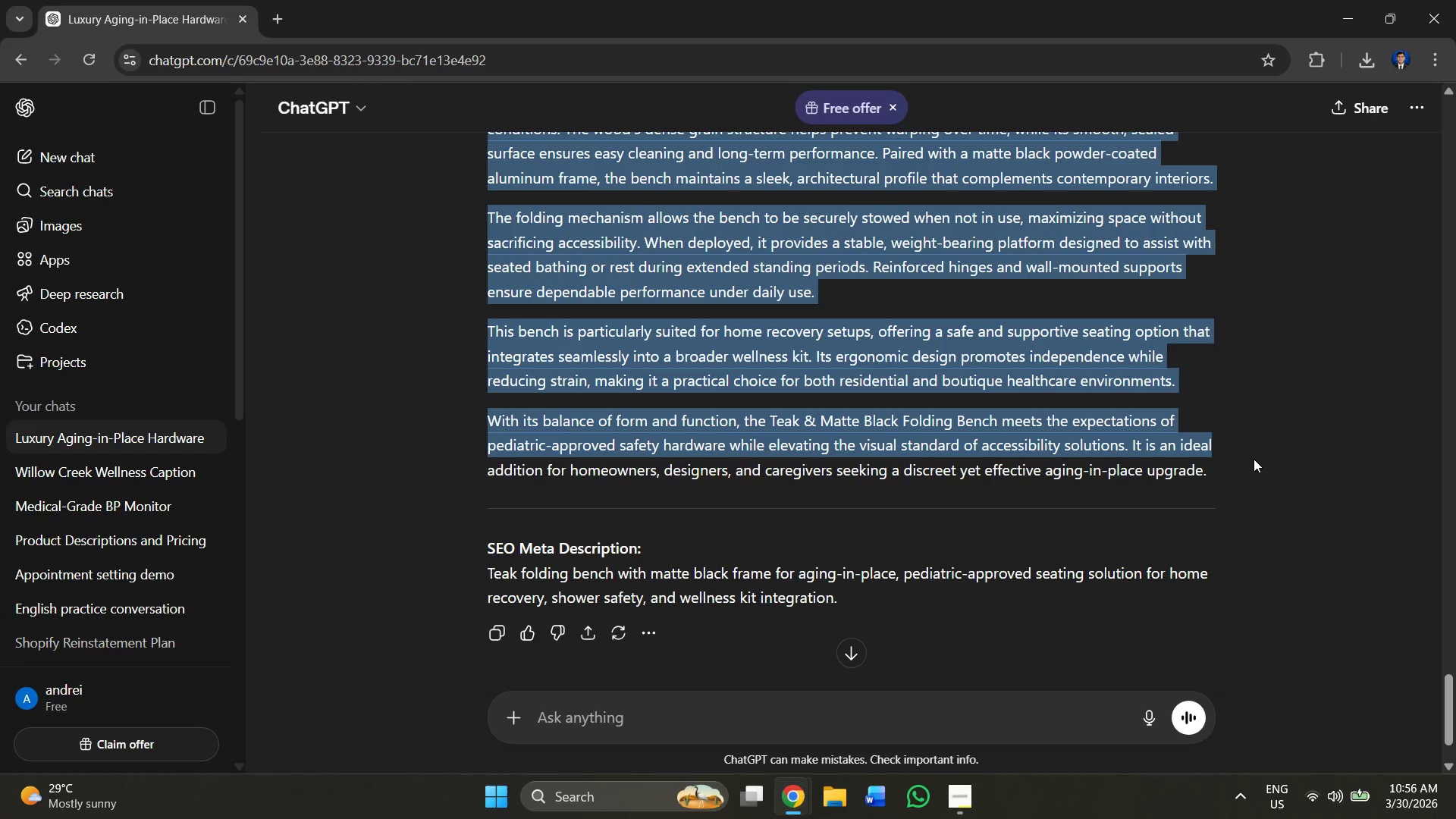 
key(Control+C)